 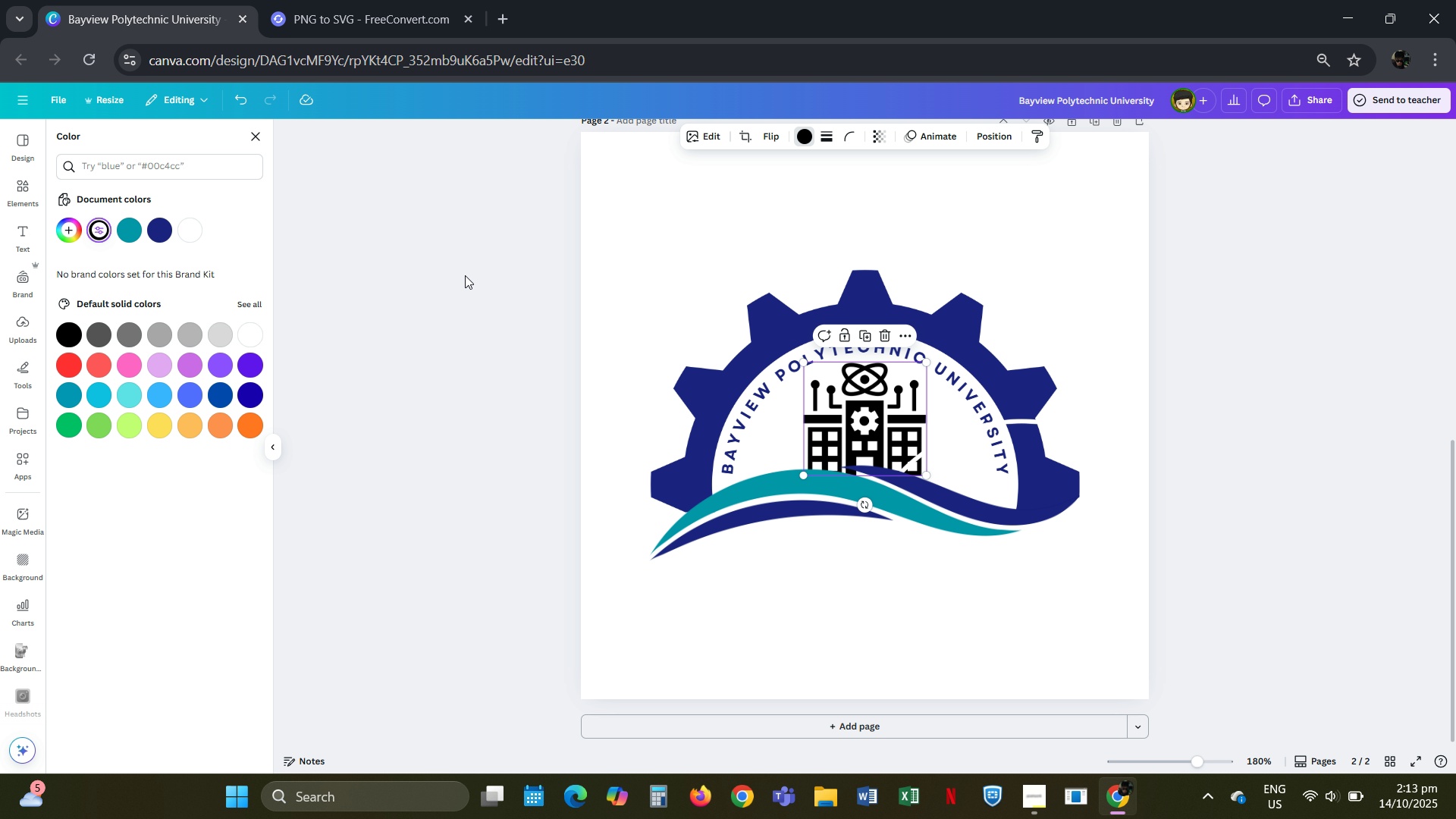 
left_click([245, 338])
 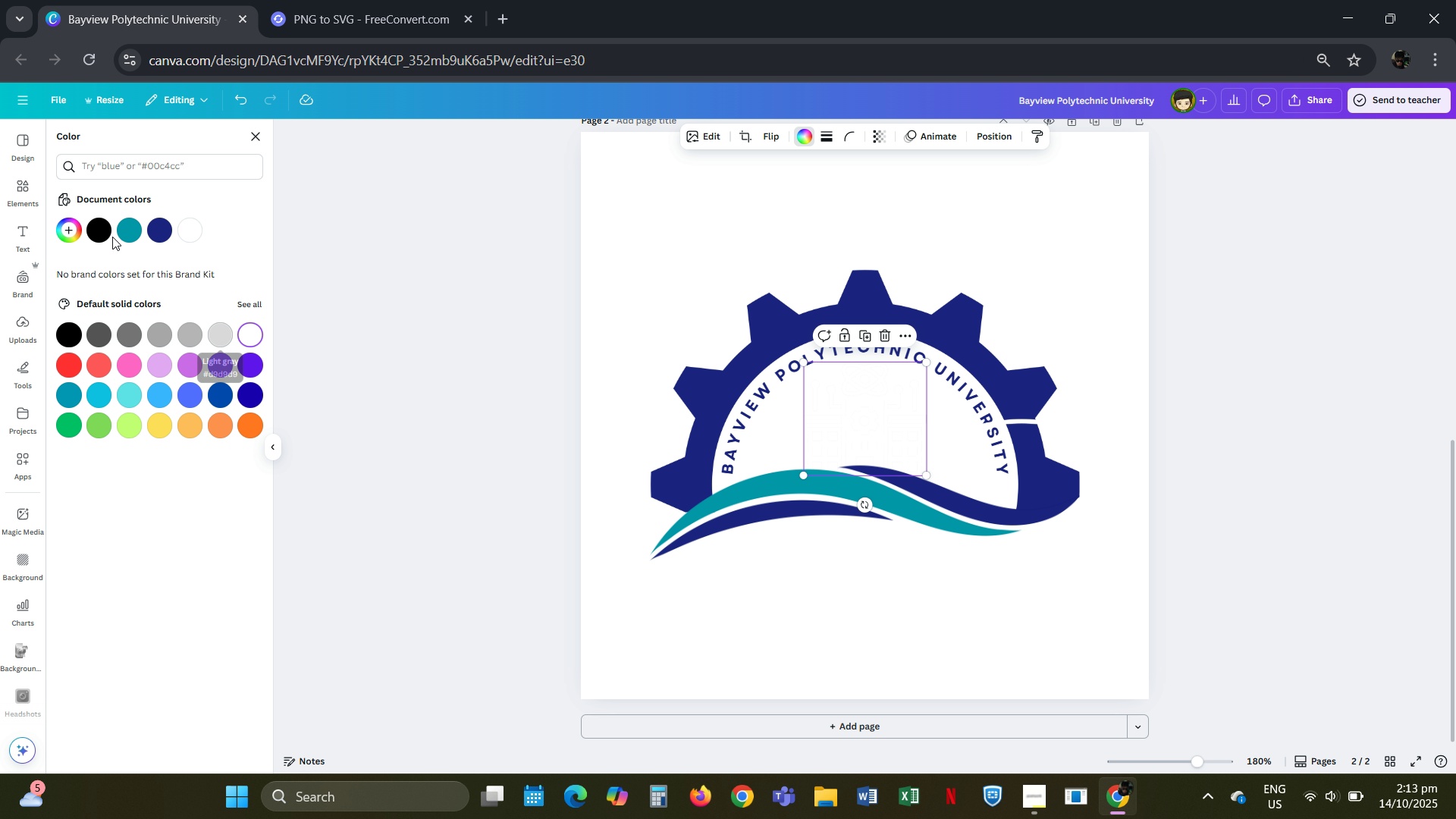 
left_click([127, 237])
 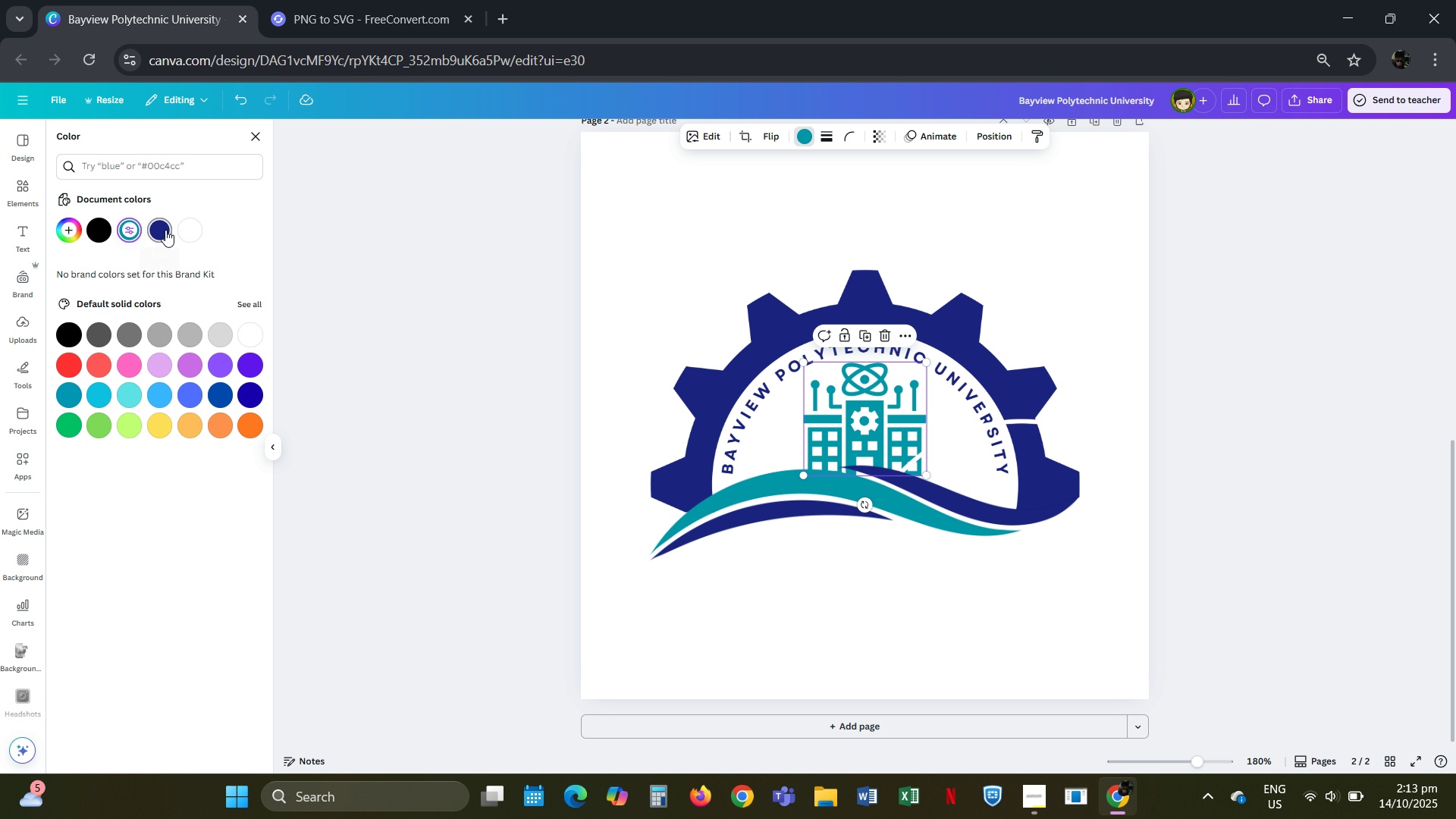 
left_click([166, 230])
 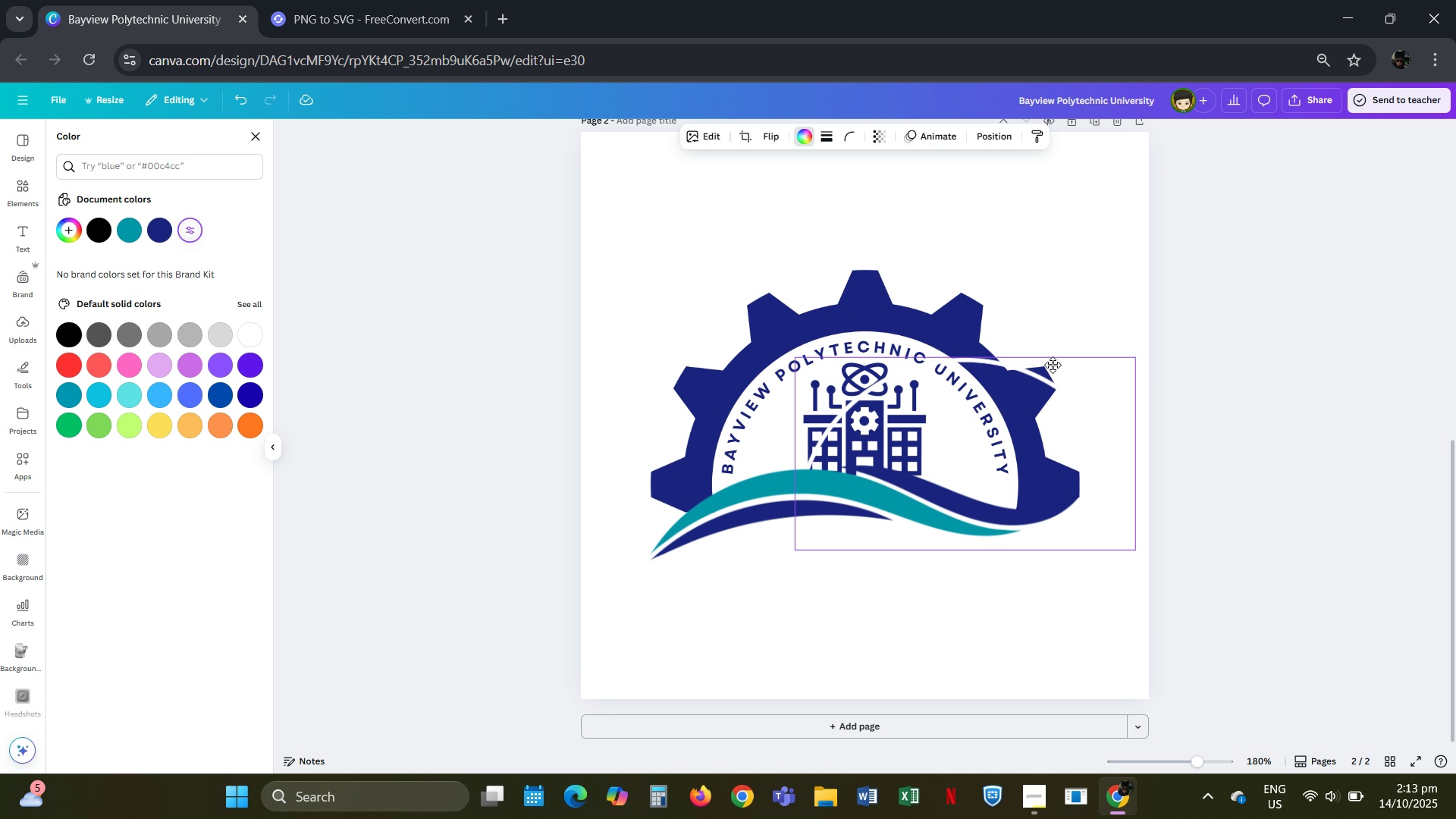 
mouse_move([971, 335])
 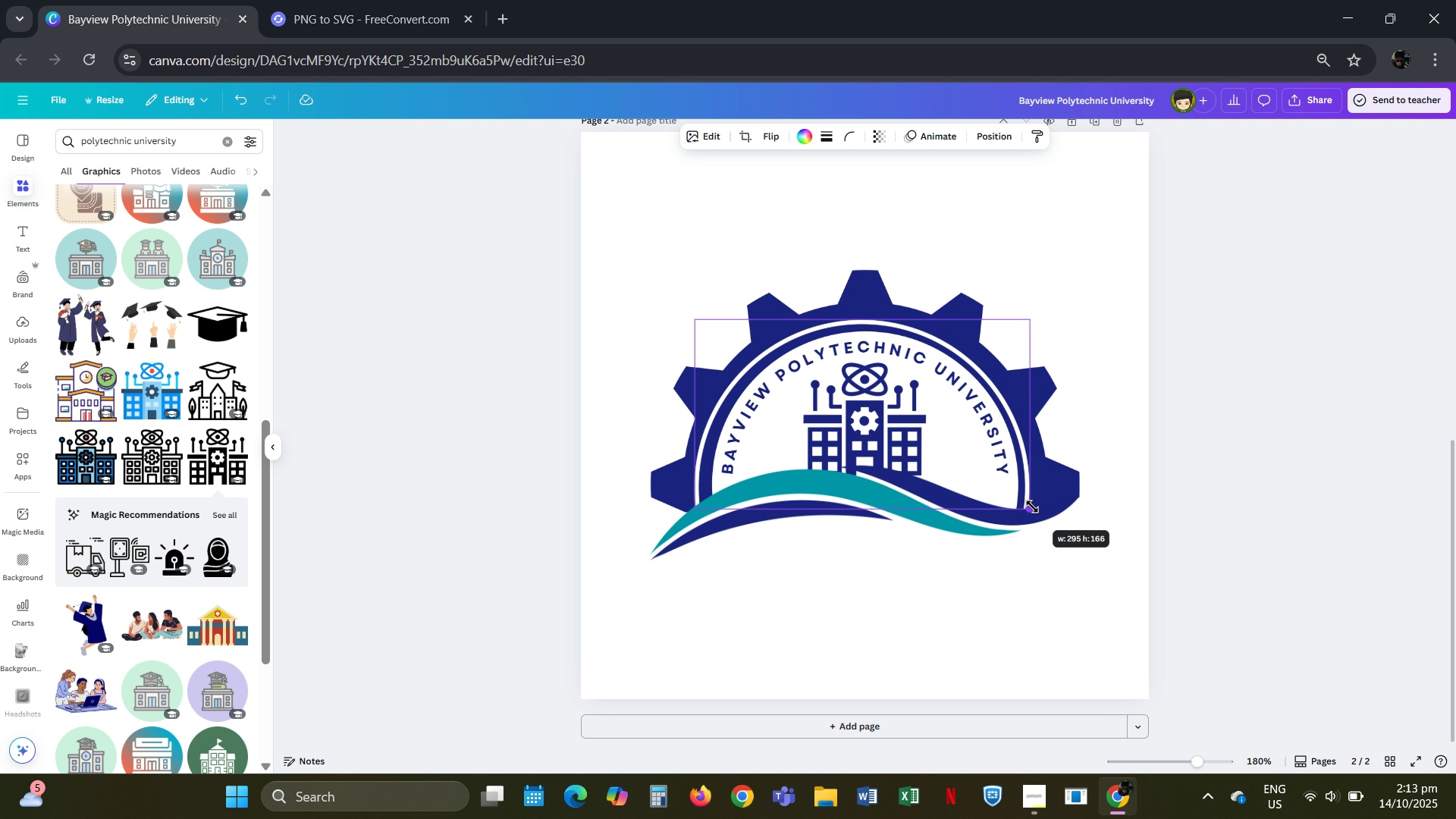 
wait(5.85)
 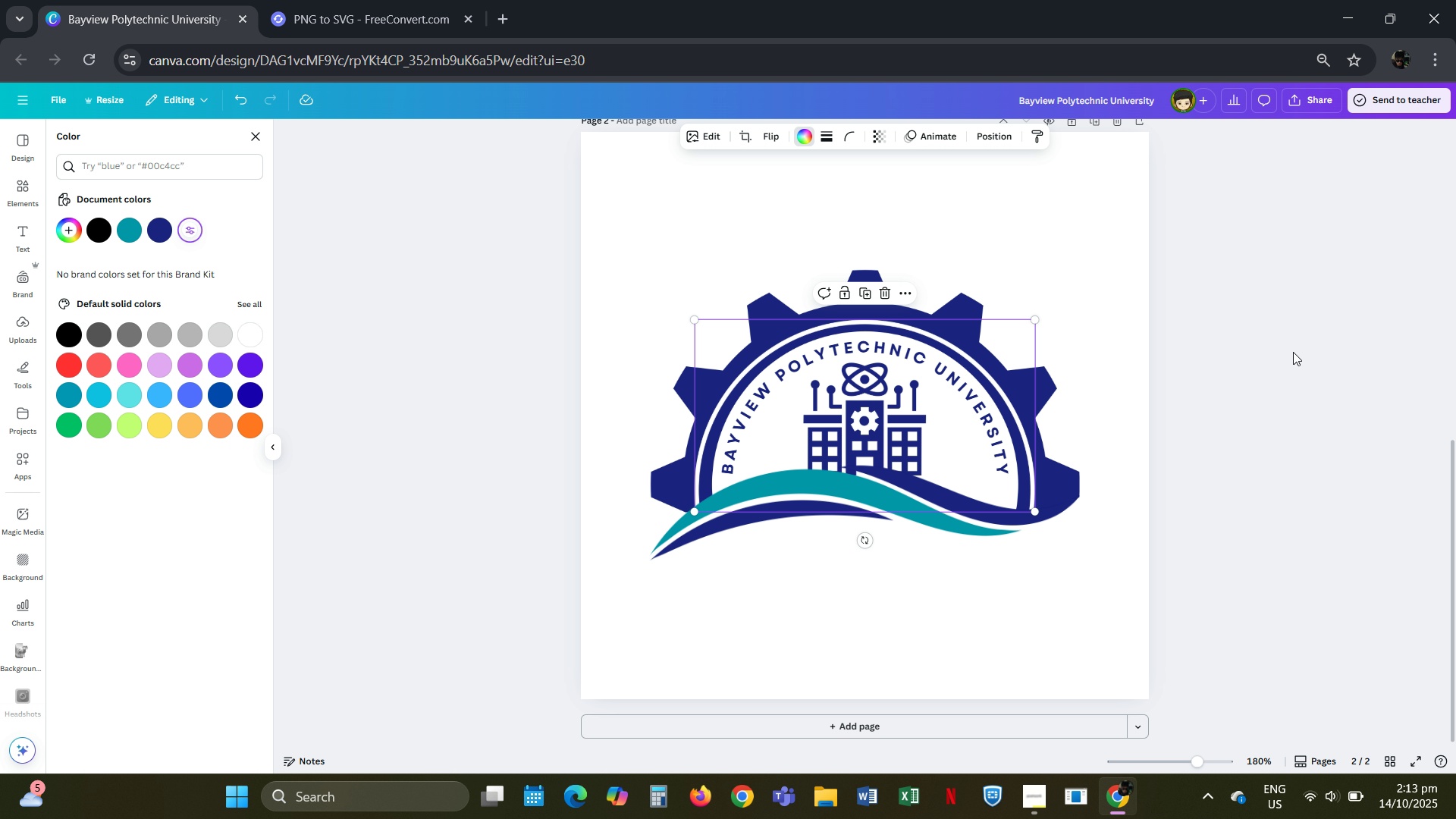 
key(ArrowUp)
 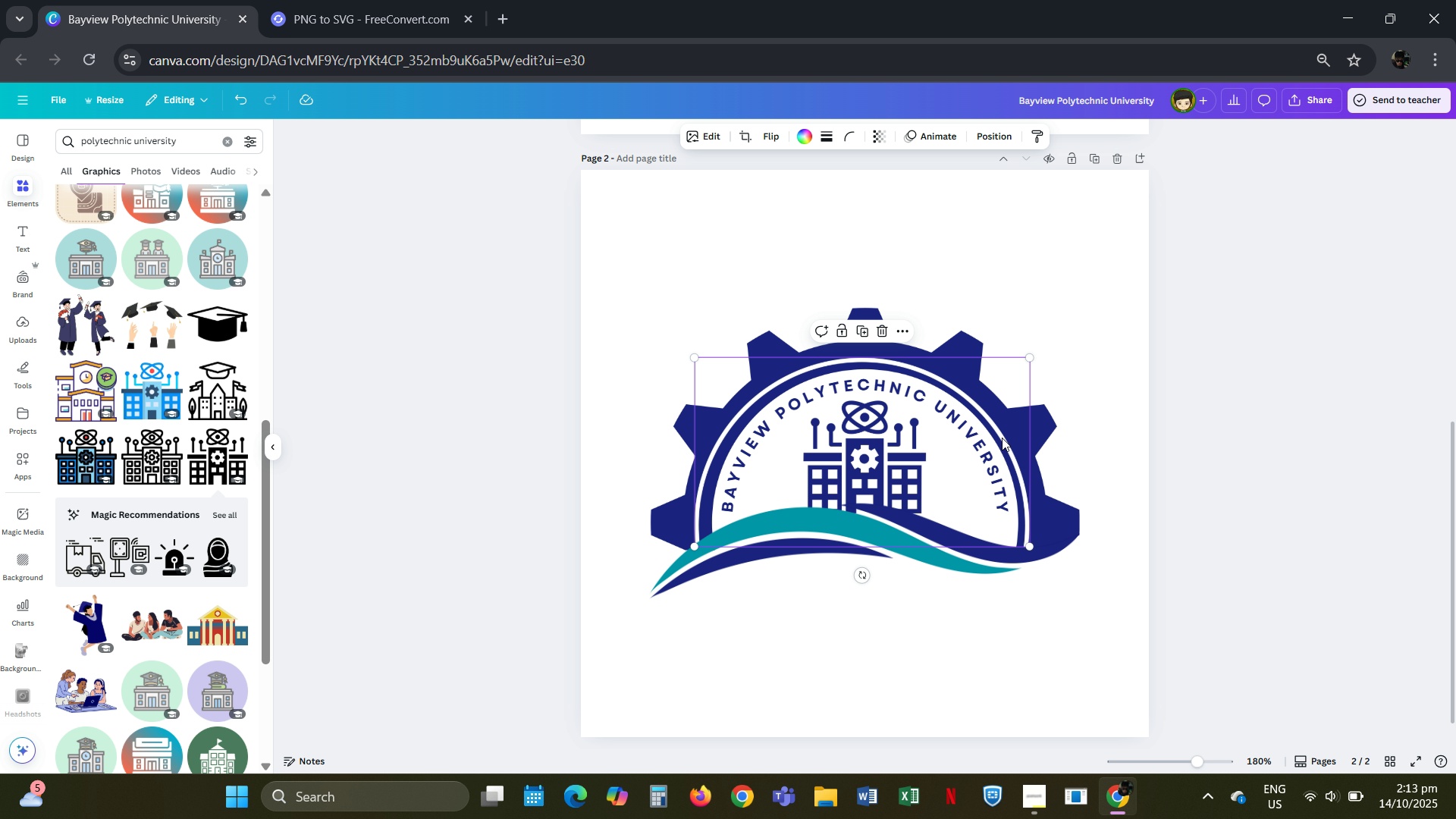 
key(ArrowUp)
 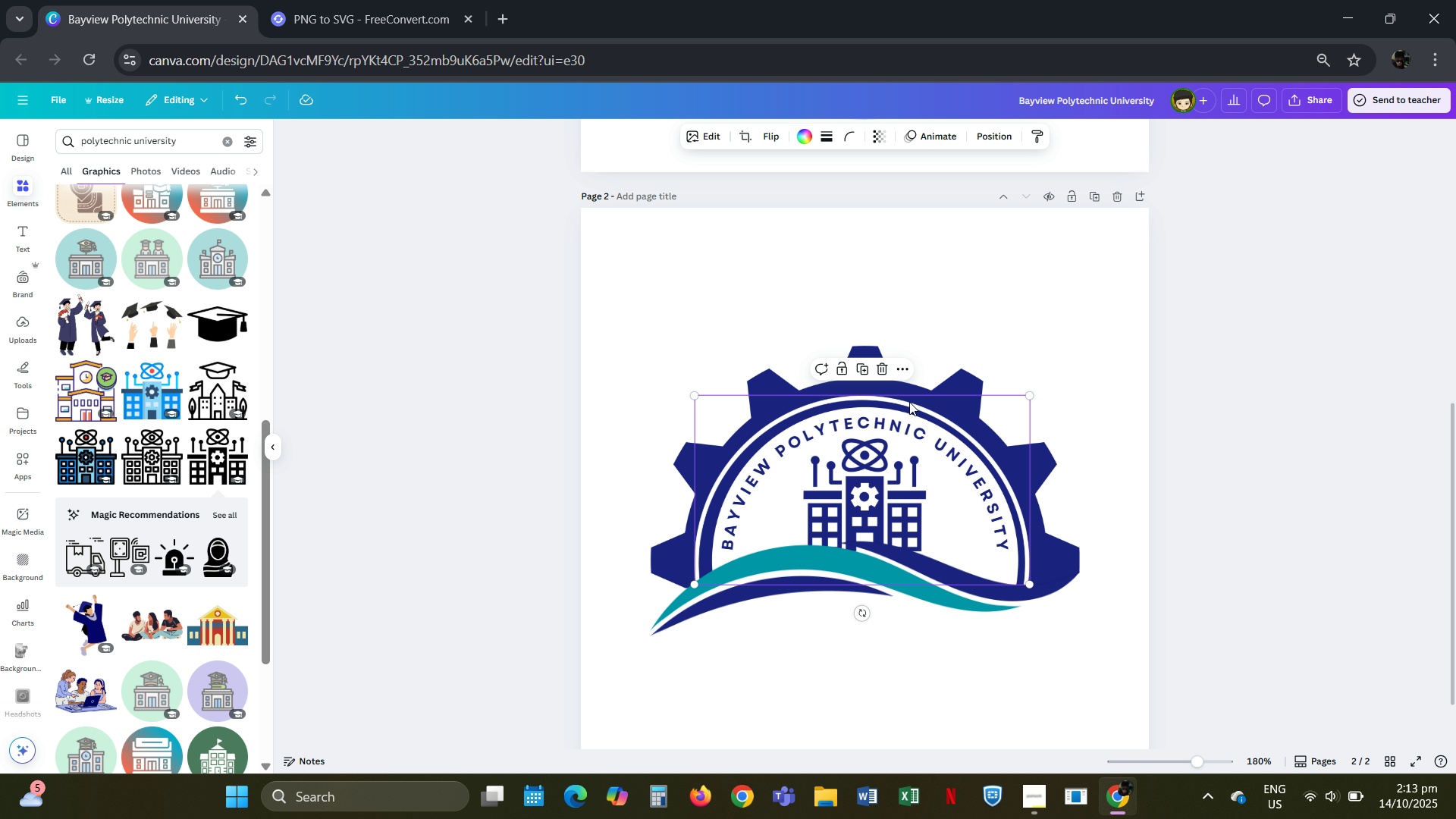 
left_click([909, 402])
 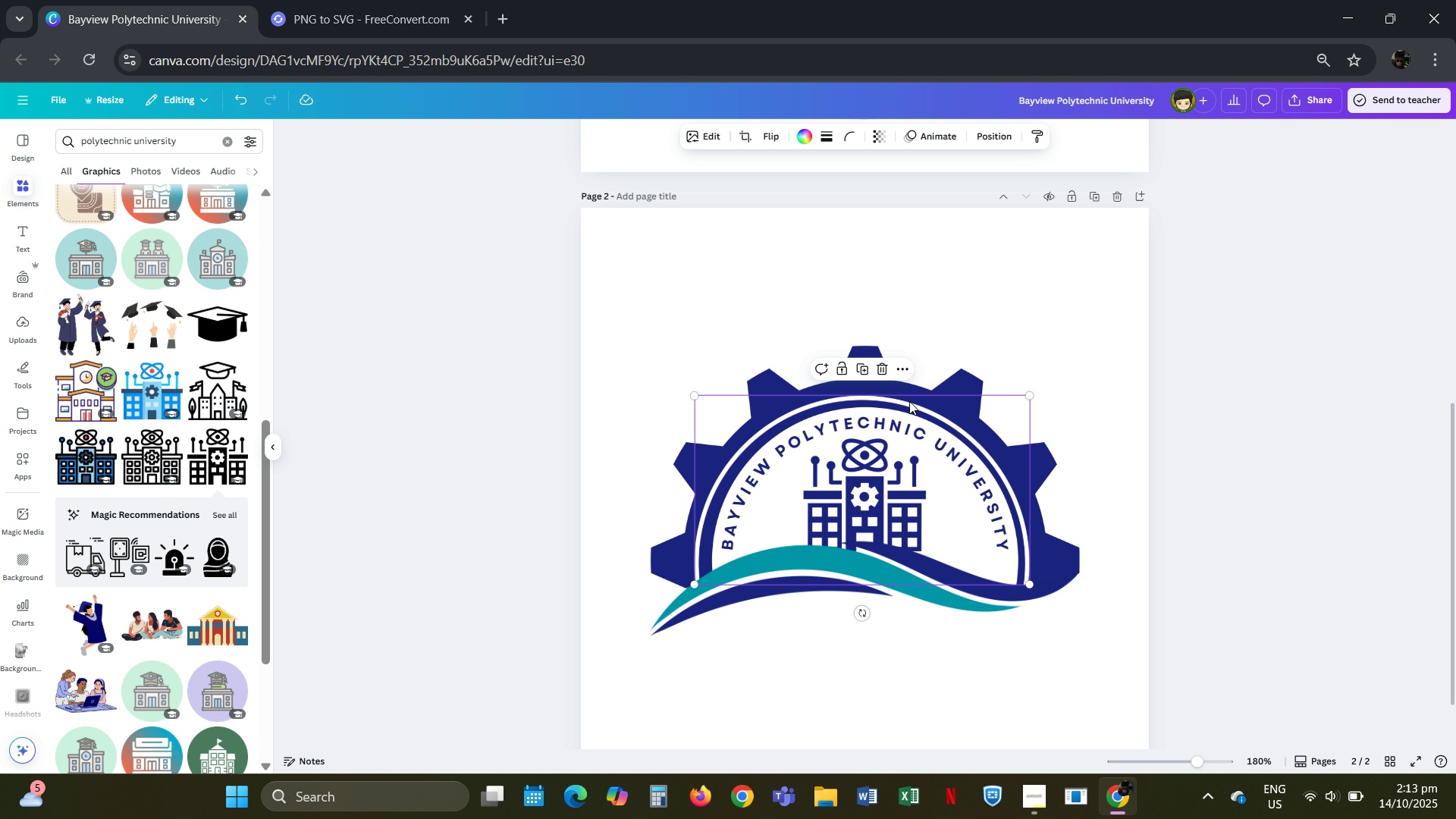 
key(ArrowUp)
 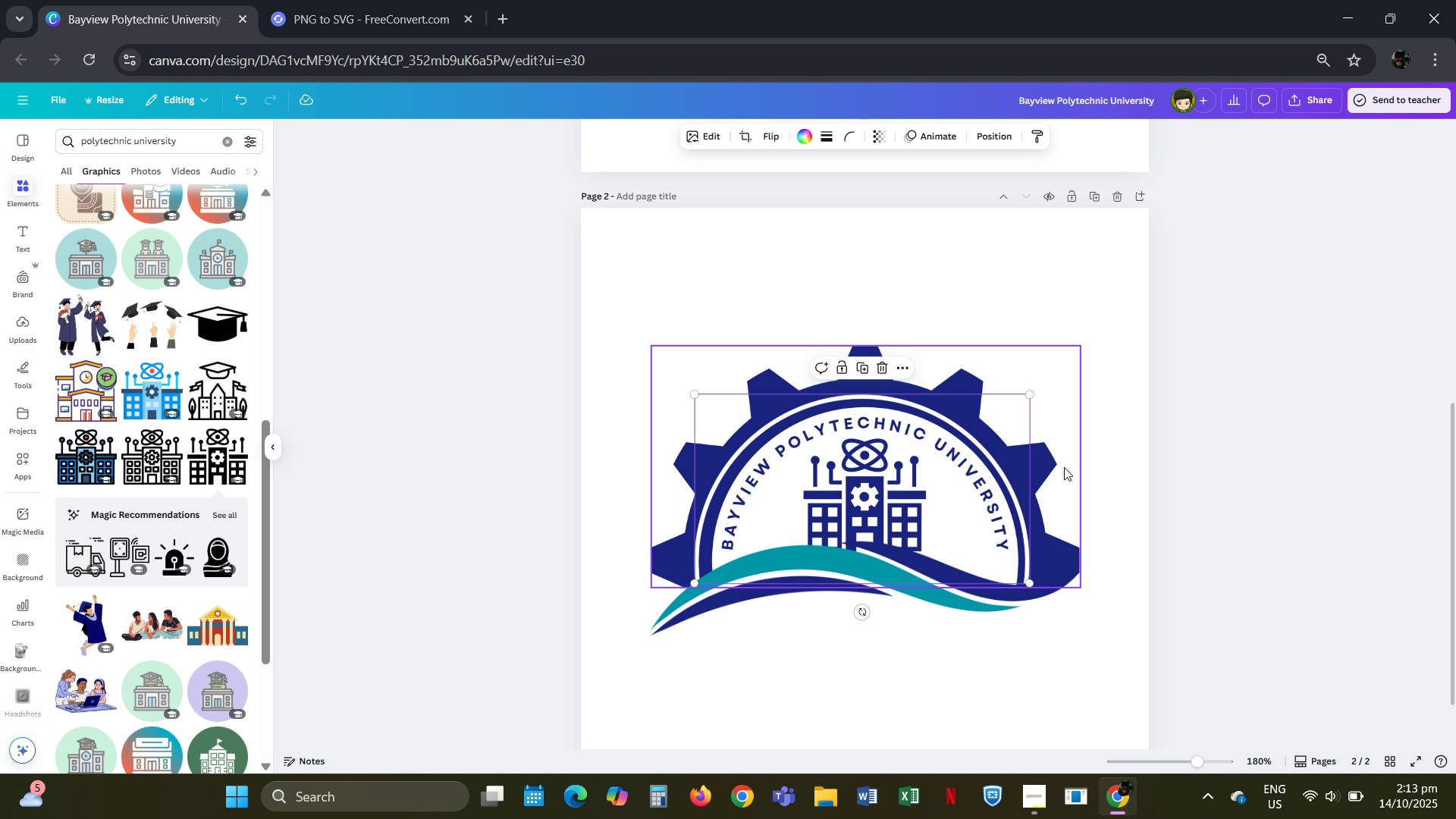 
key(ArrowRight)
 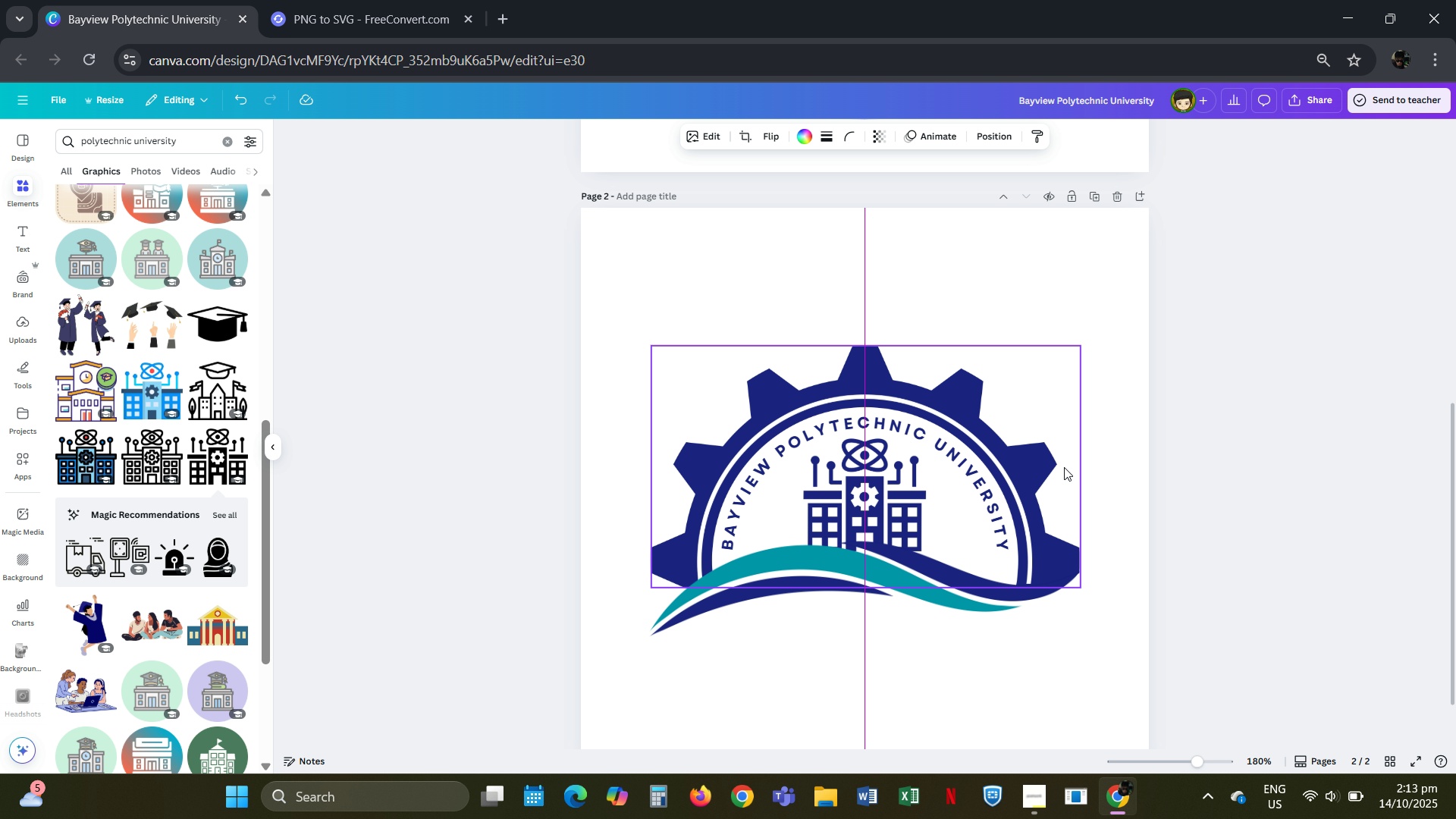 
key(ArrowRight)
 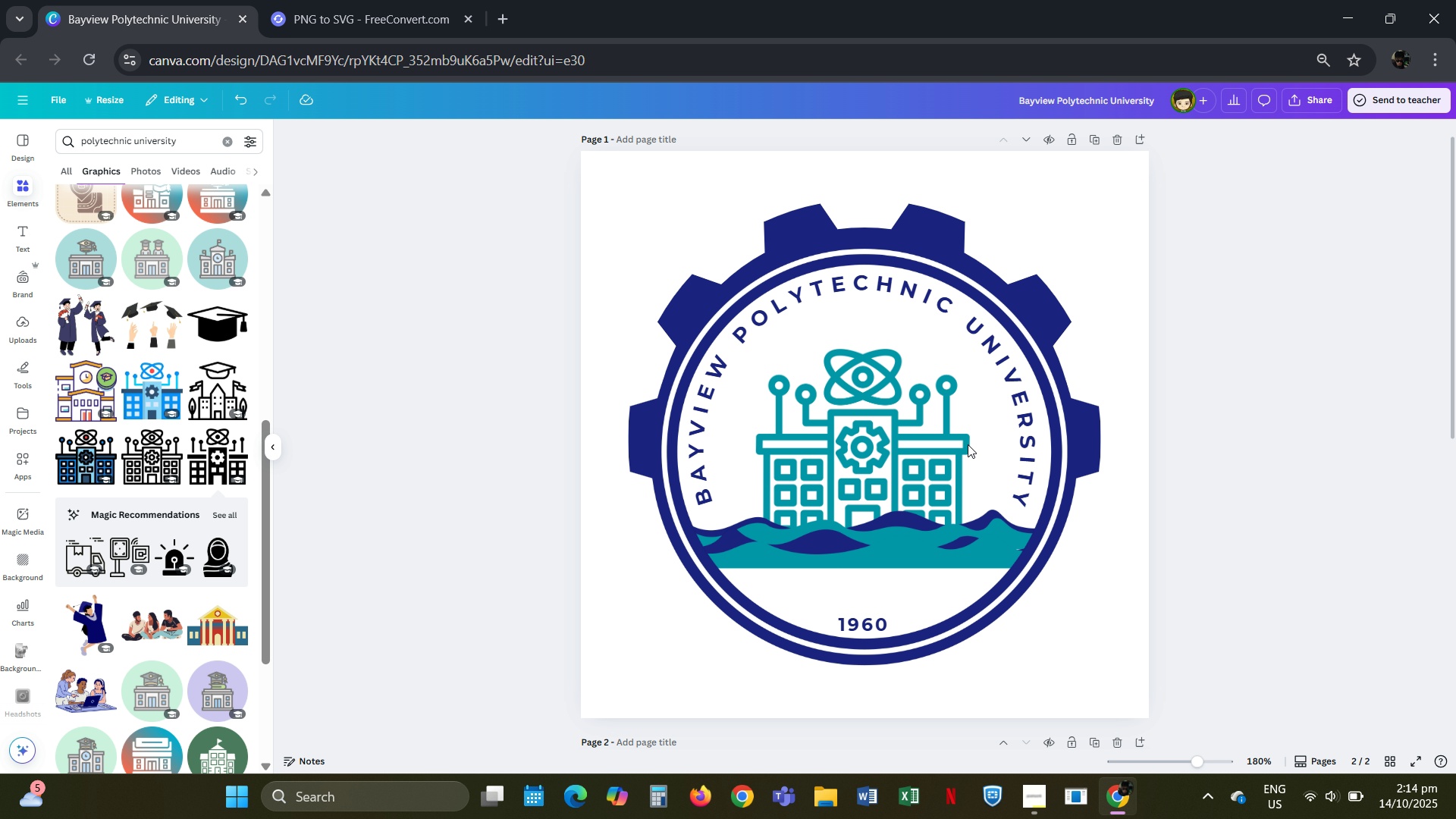 
wait(13.31)
 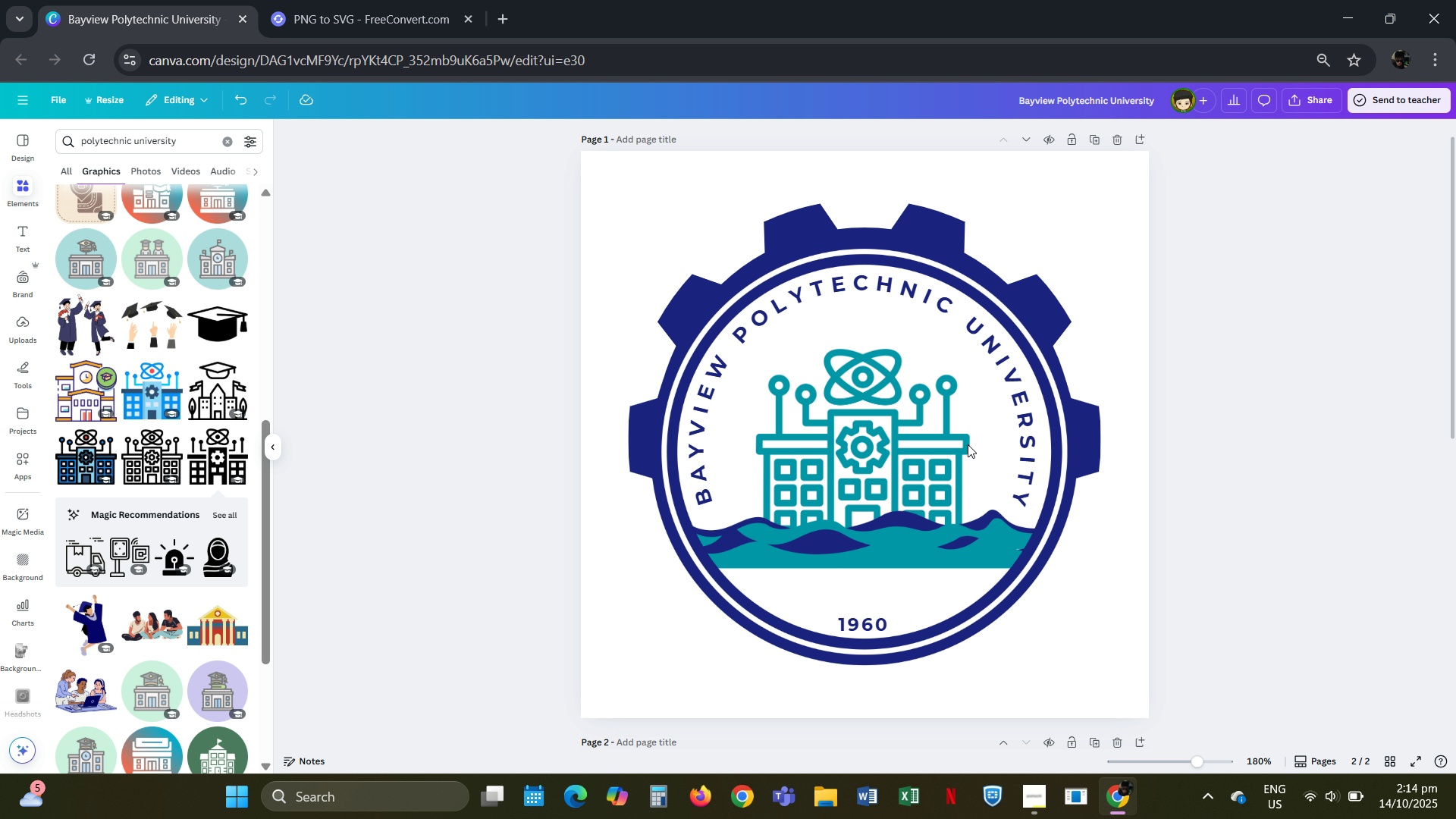 
left_click([880, 231])
 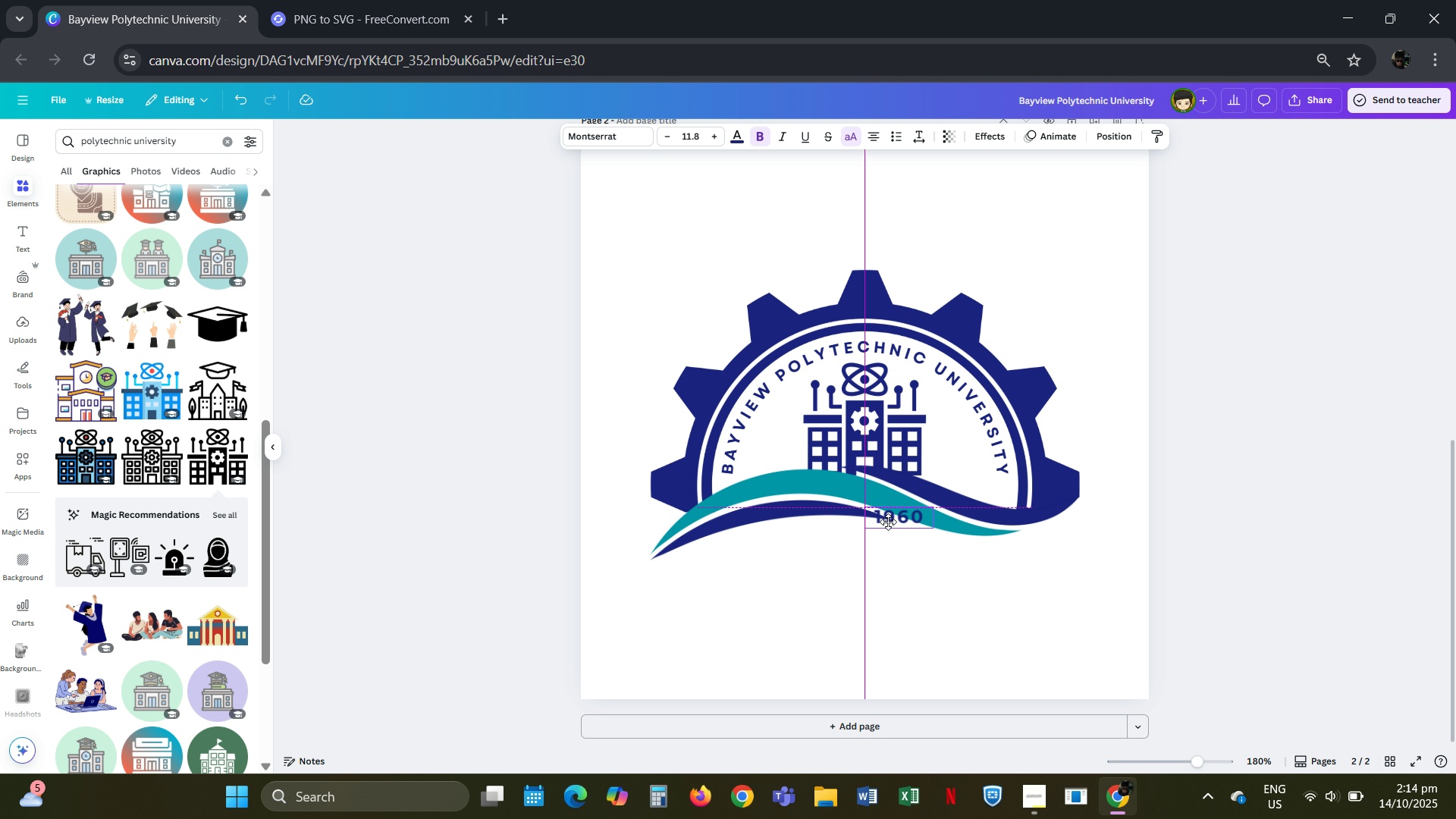 
wait(9.63)
 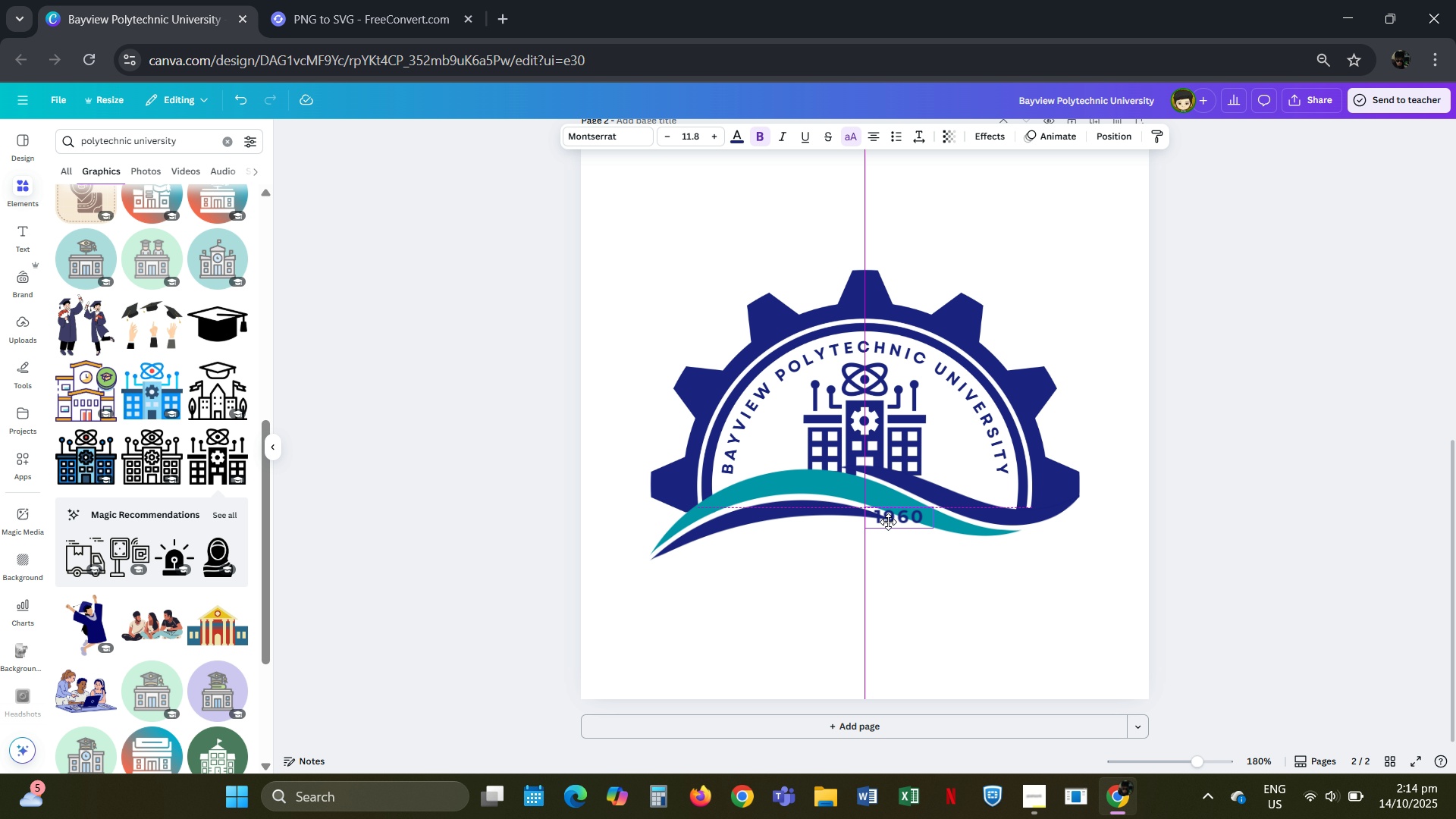 
left_click([1004, 449])
 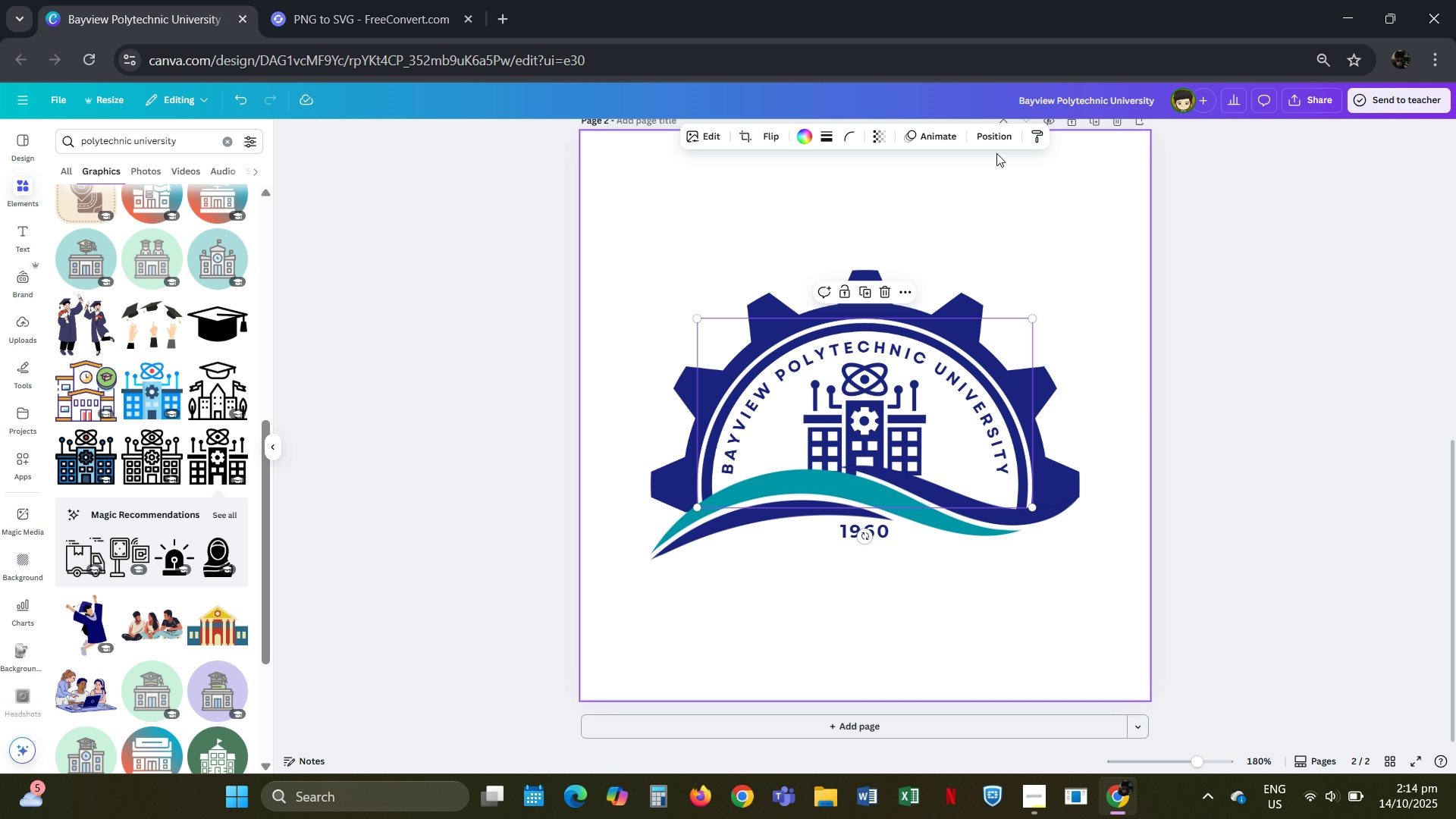 
left_click([1004, 127])
 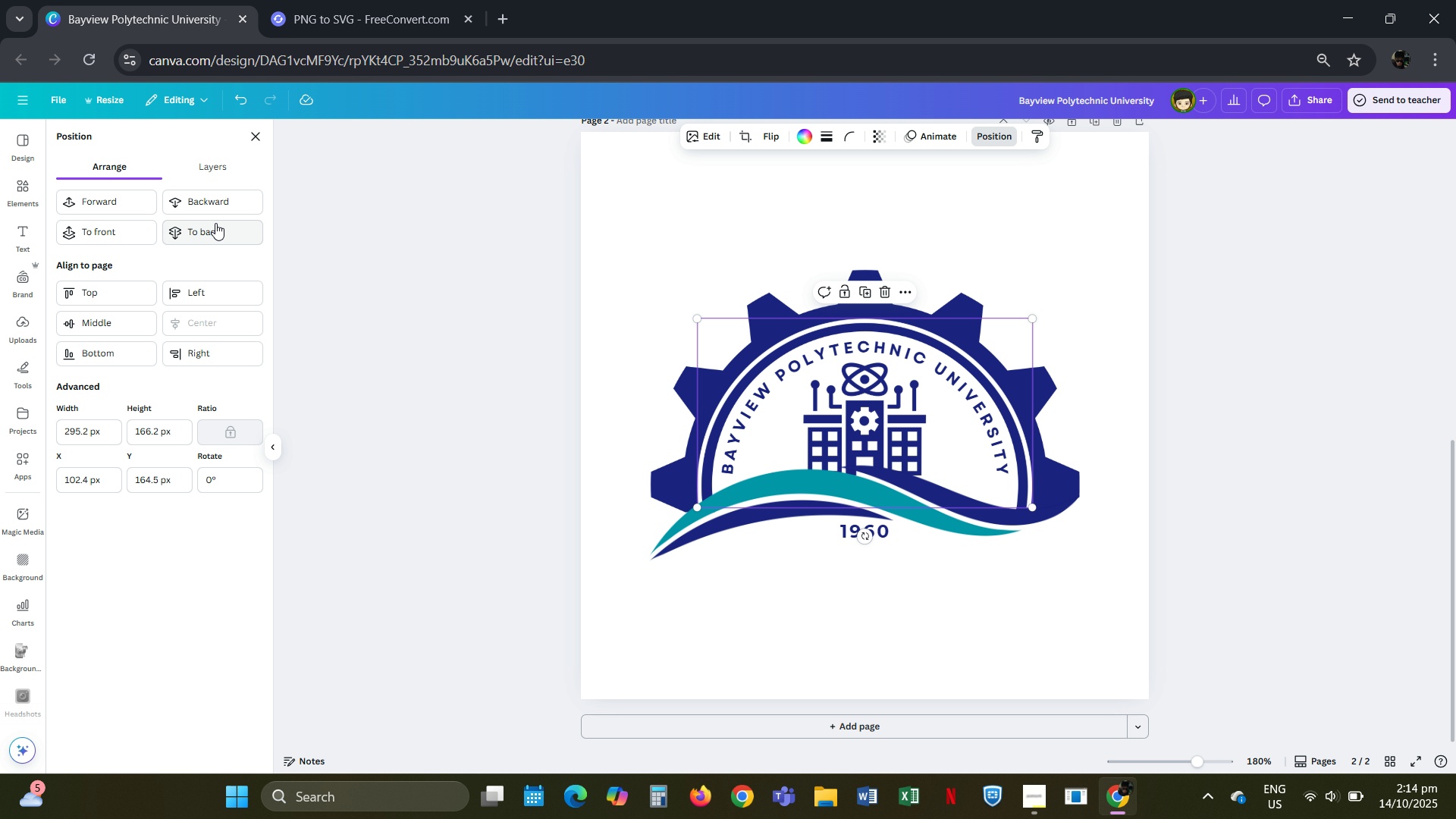 
left_click([215, 223])
 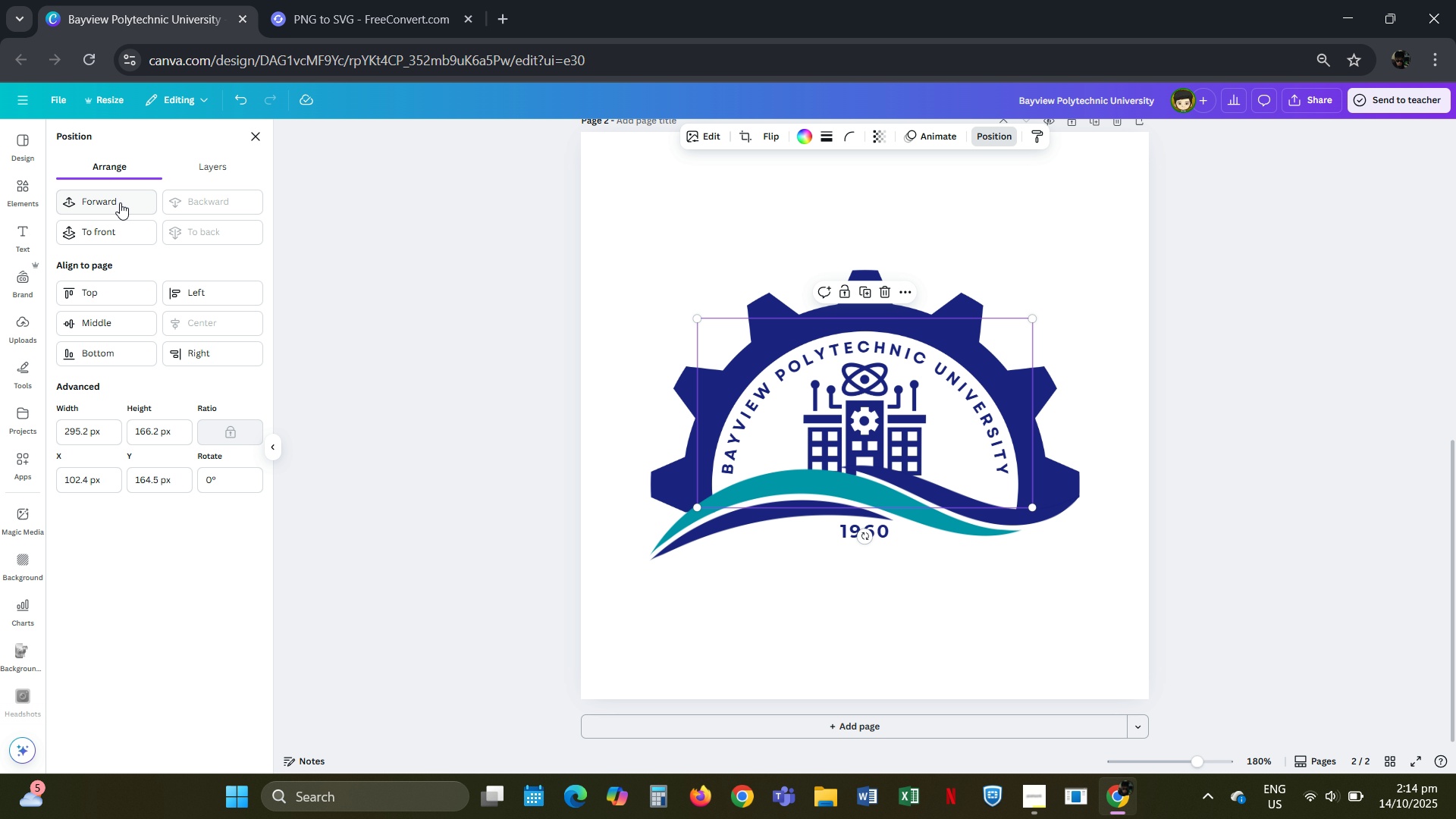 
left_click([115, 203])
 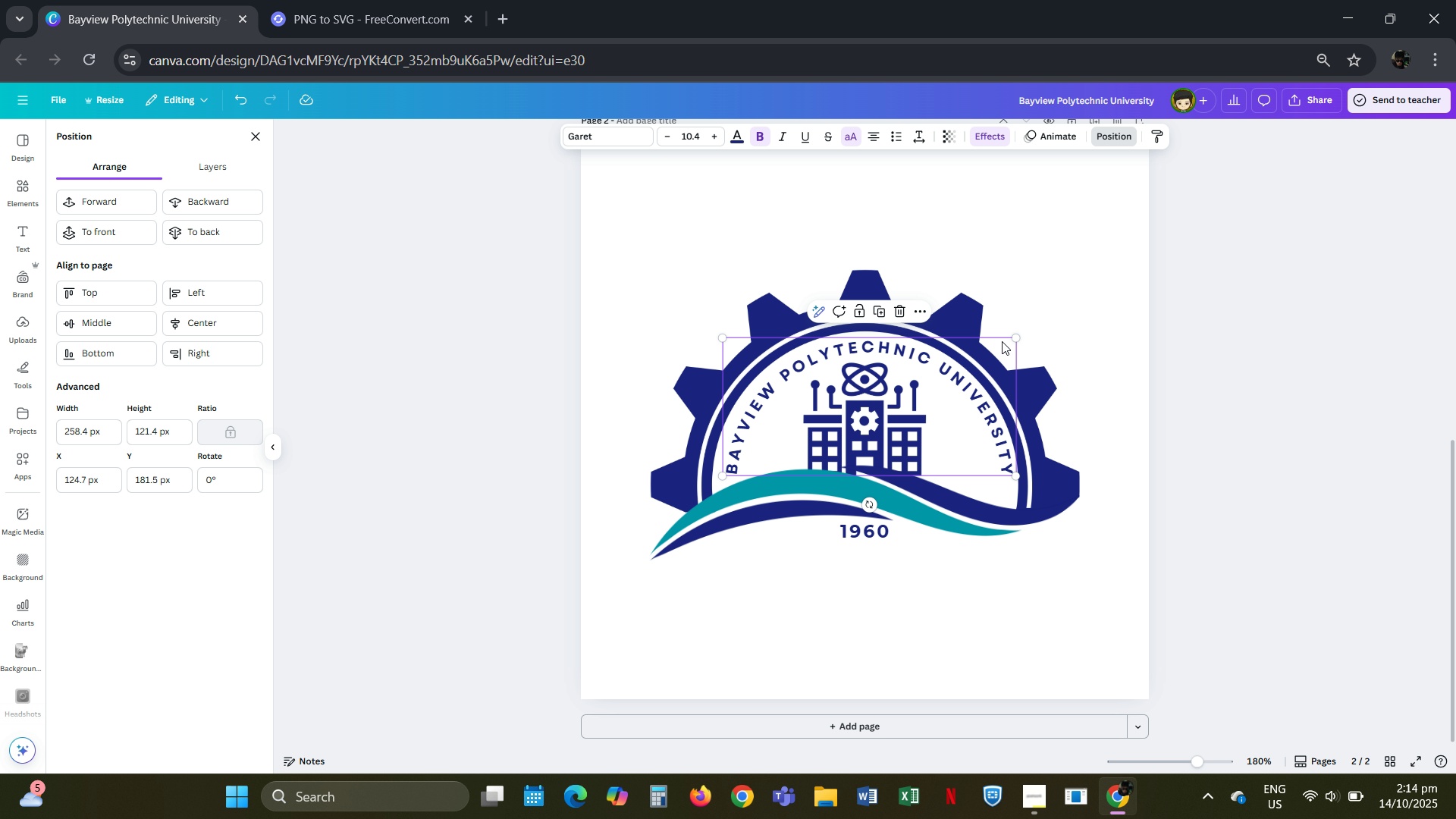 
key(Control+Z)
 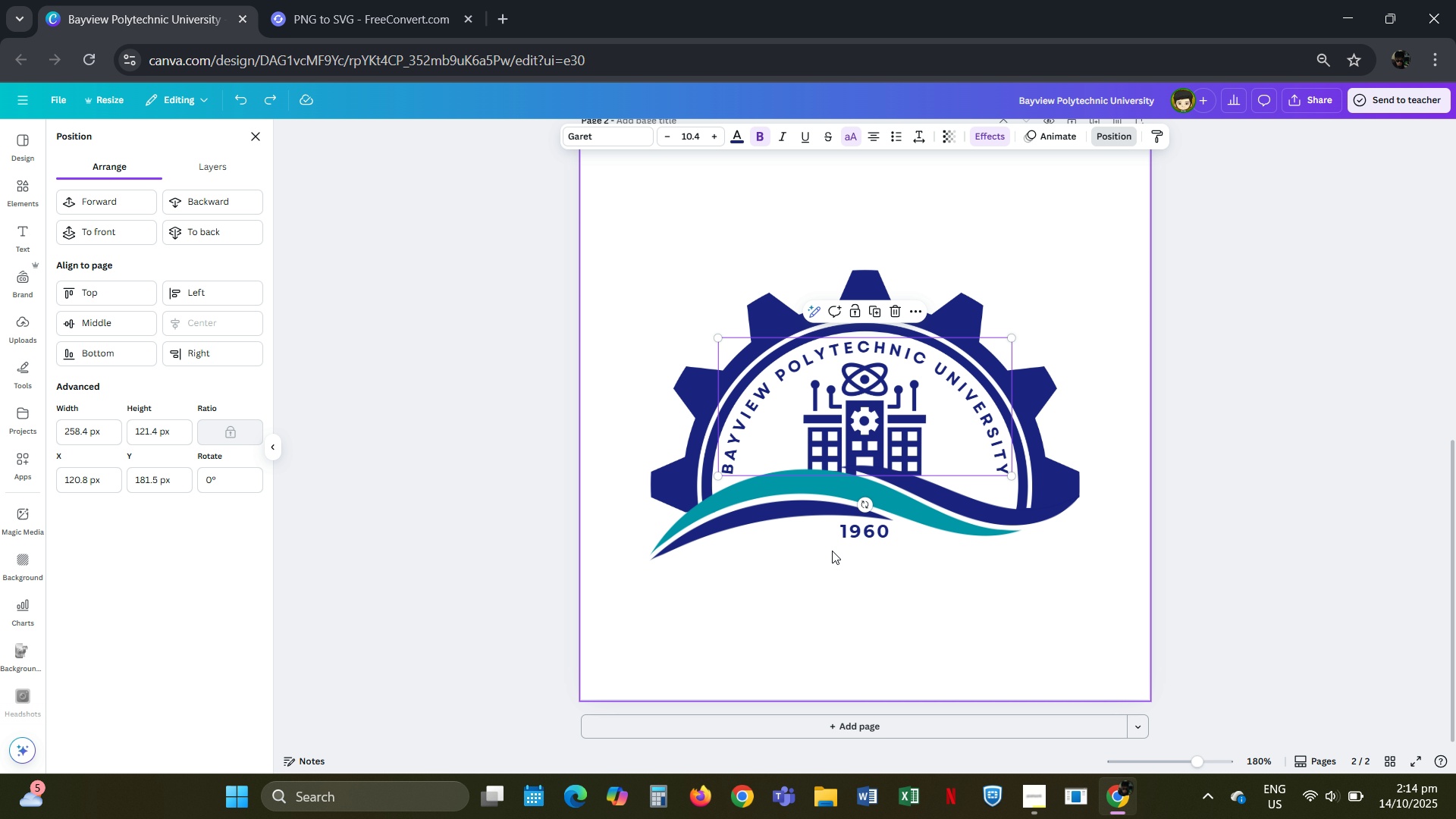 
left_click([847, 527])
 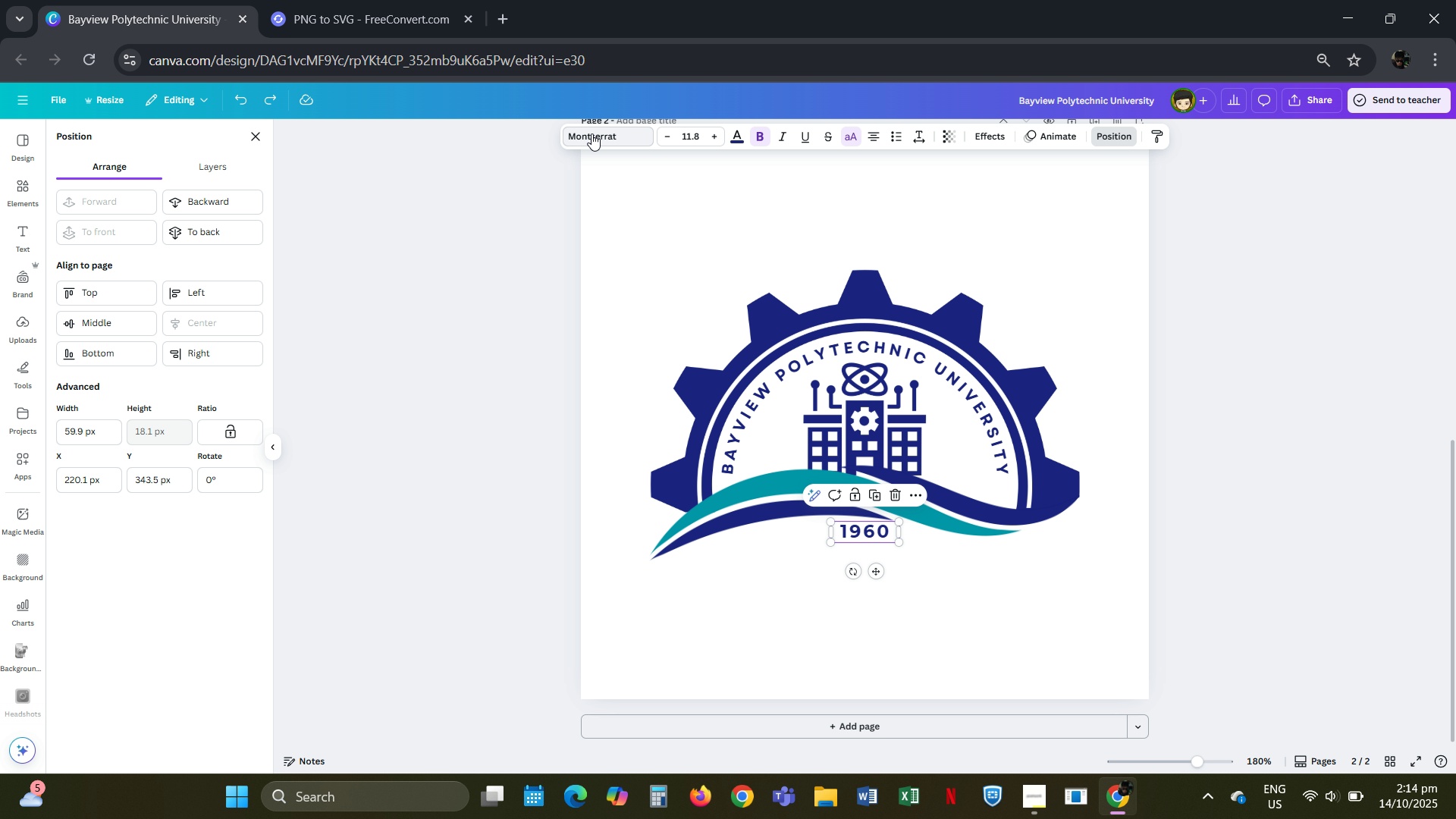 
left_click([592, 133])
 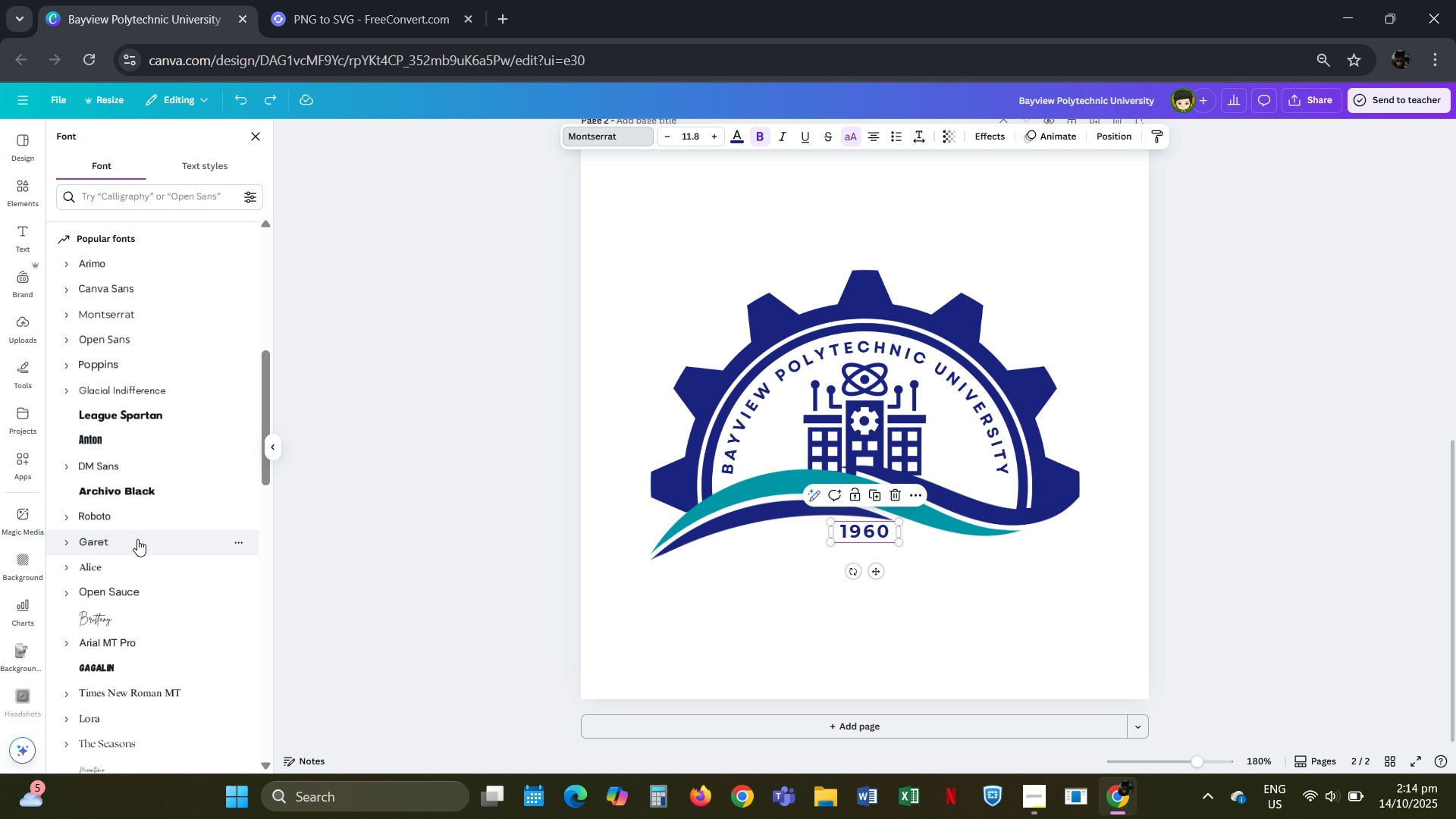 
left_click([127, 534])
 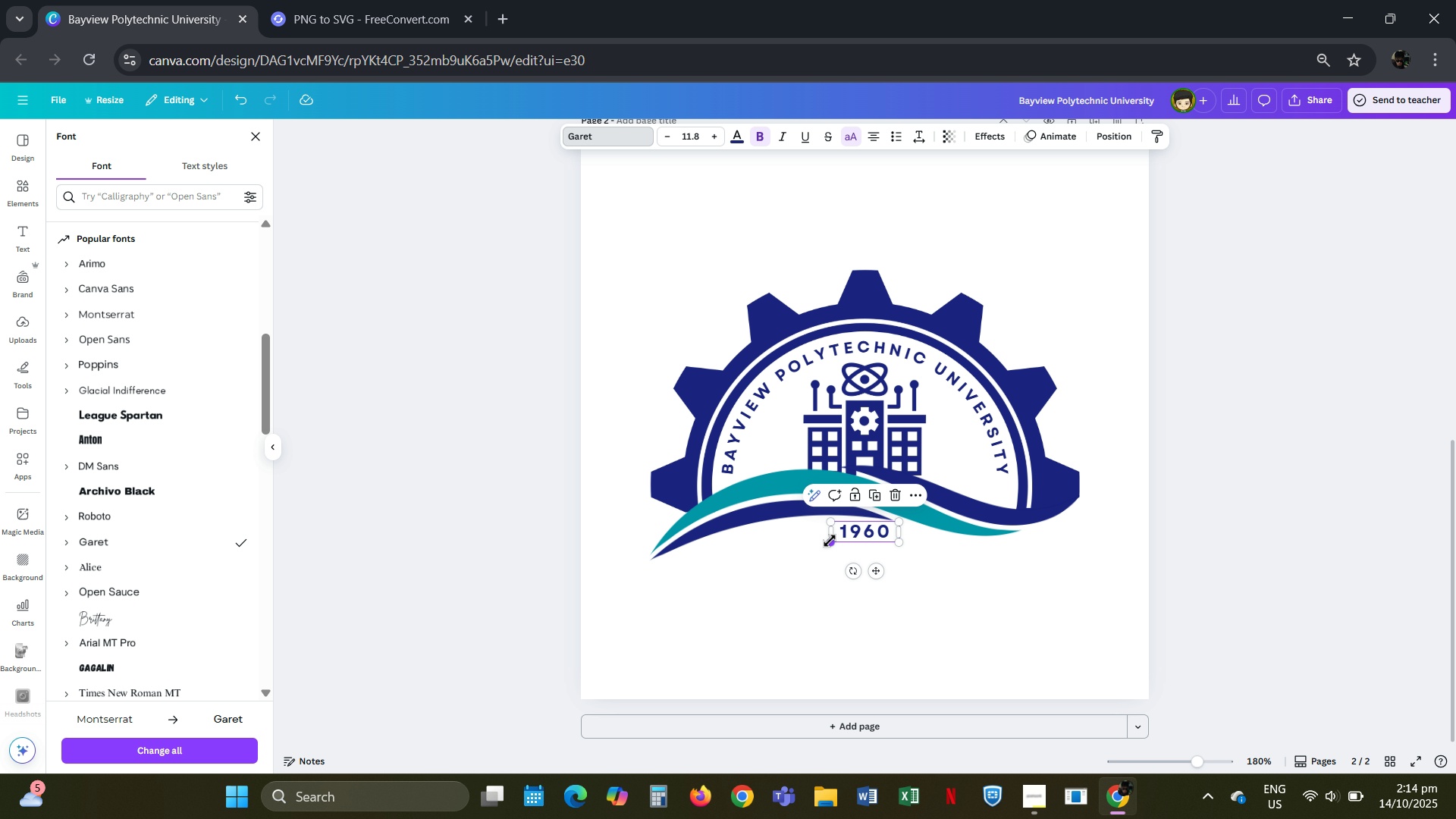 
wait(8.07)
 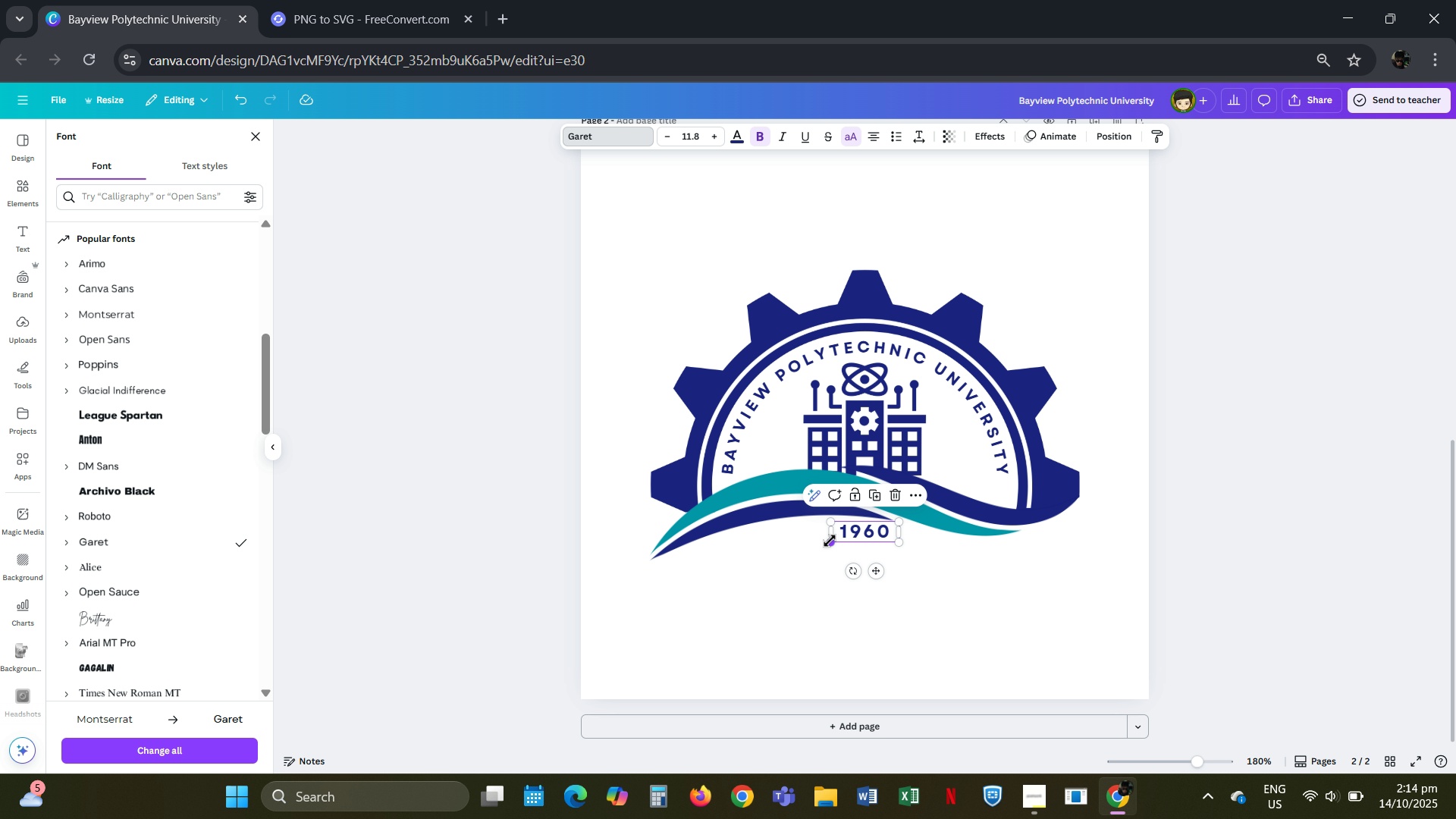 
left_click([1455, 424])
 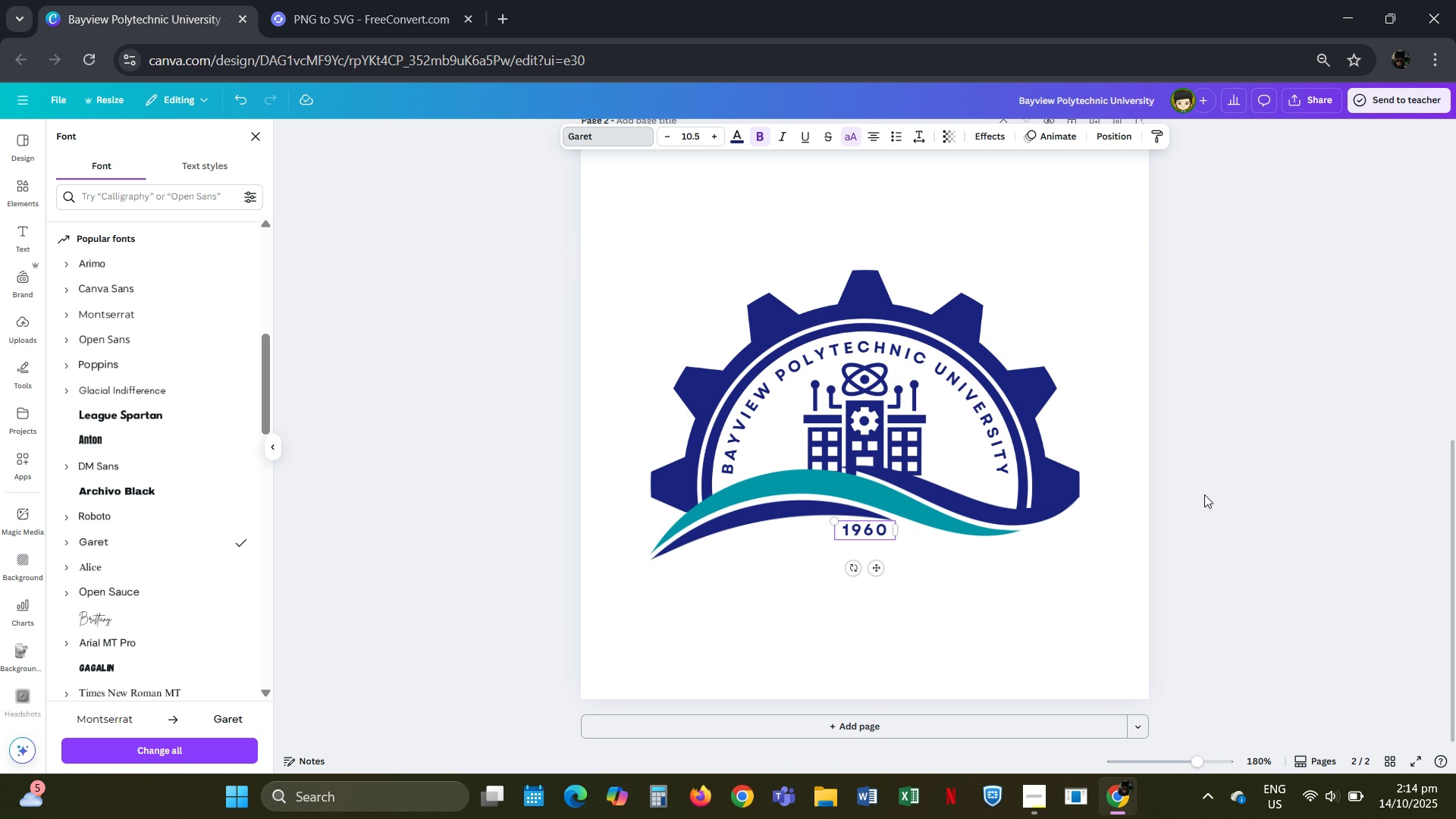 
left_click([1207, 494])
 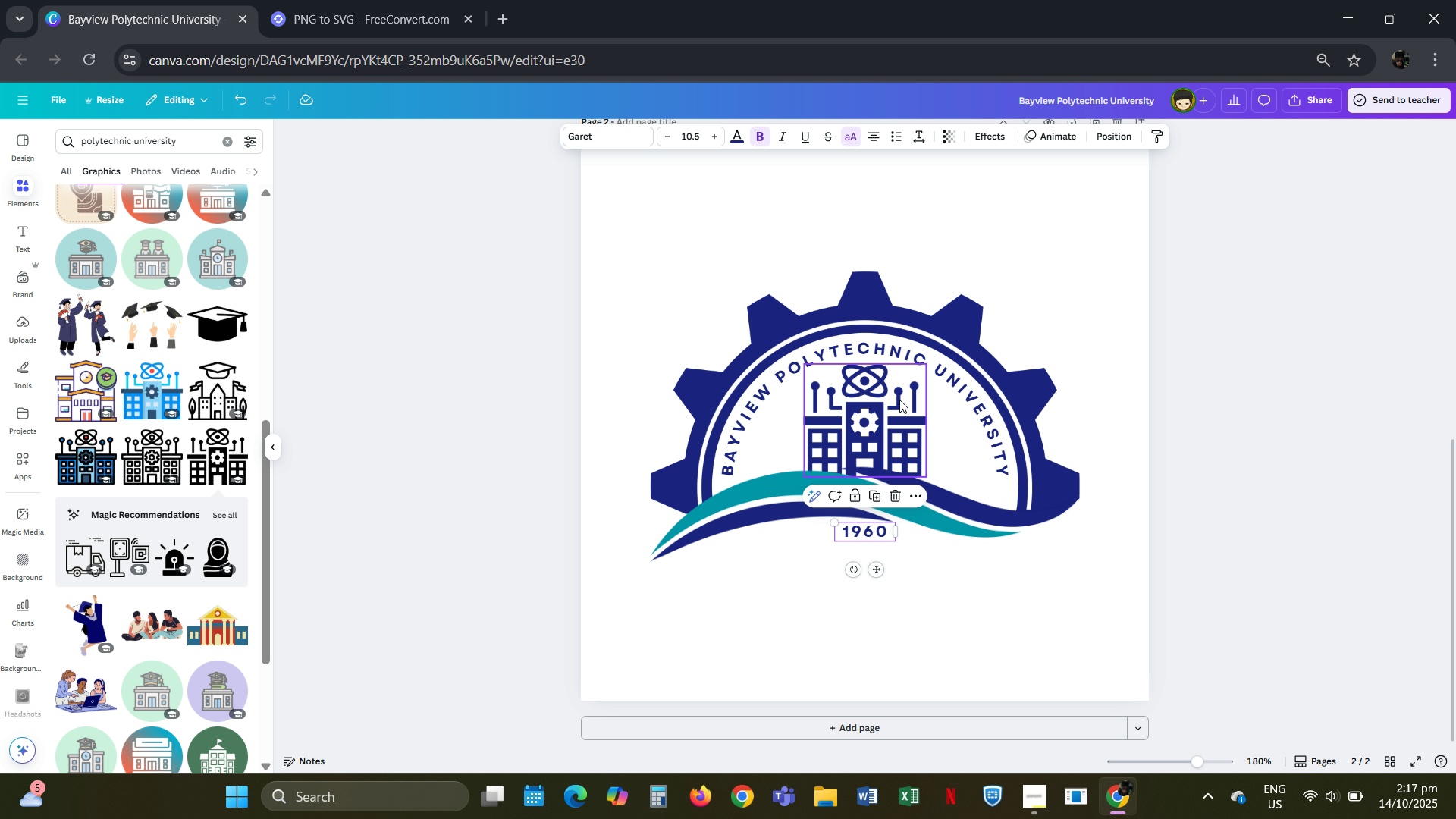 
wait(196.58)
 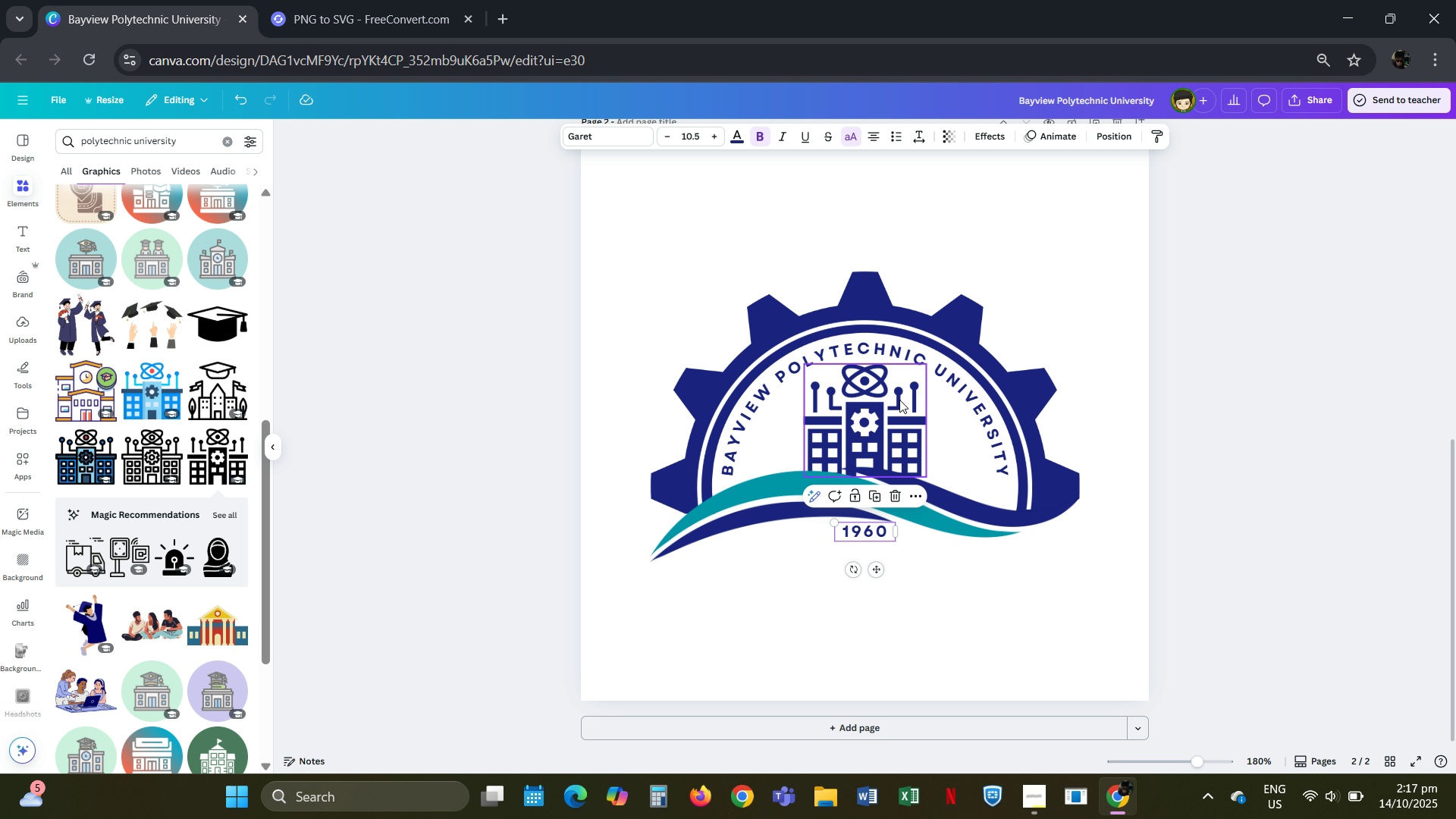 
left_click([1243, 508])
 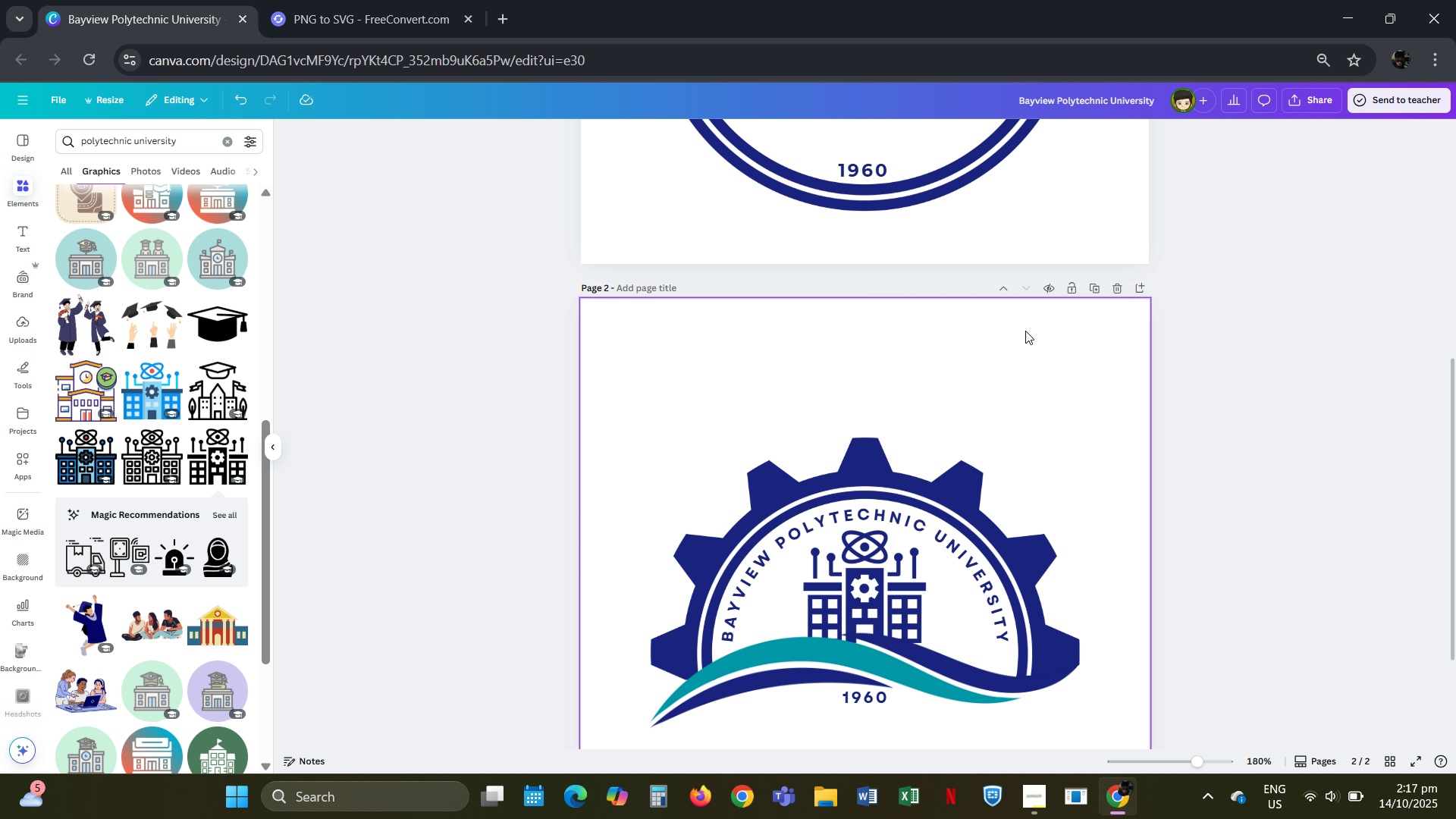 
key(Alt+AltLeft)
 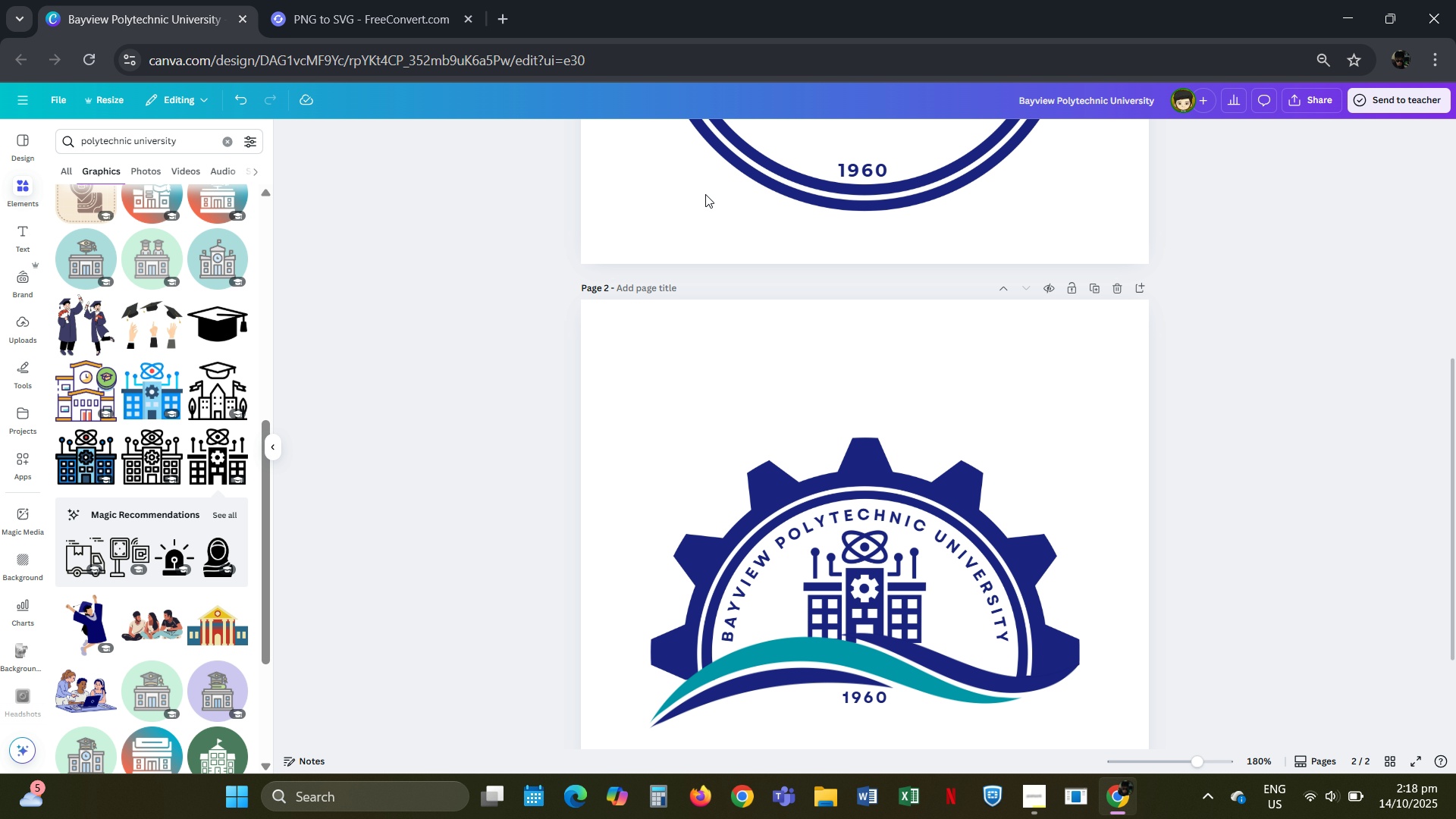 
key(Alt+Tab)